 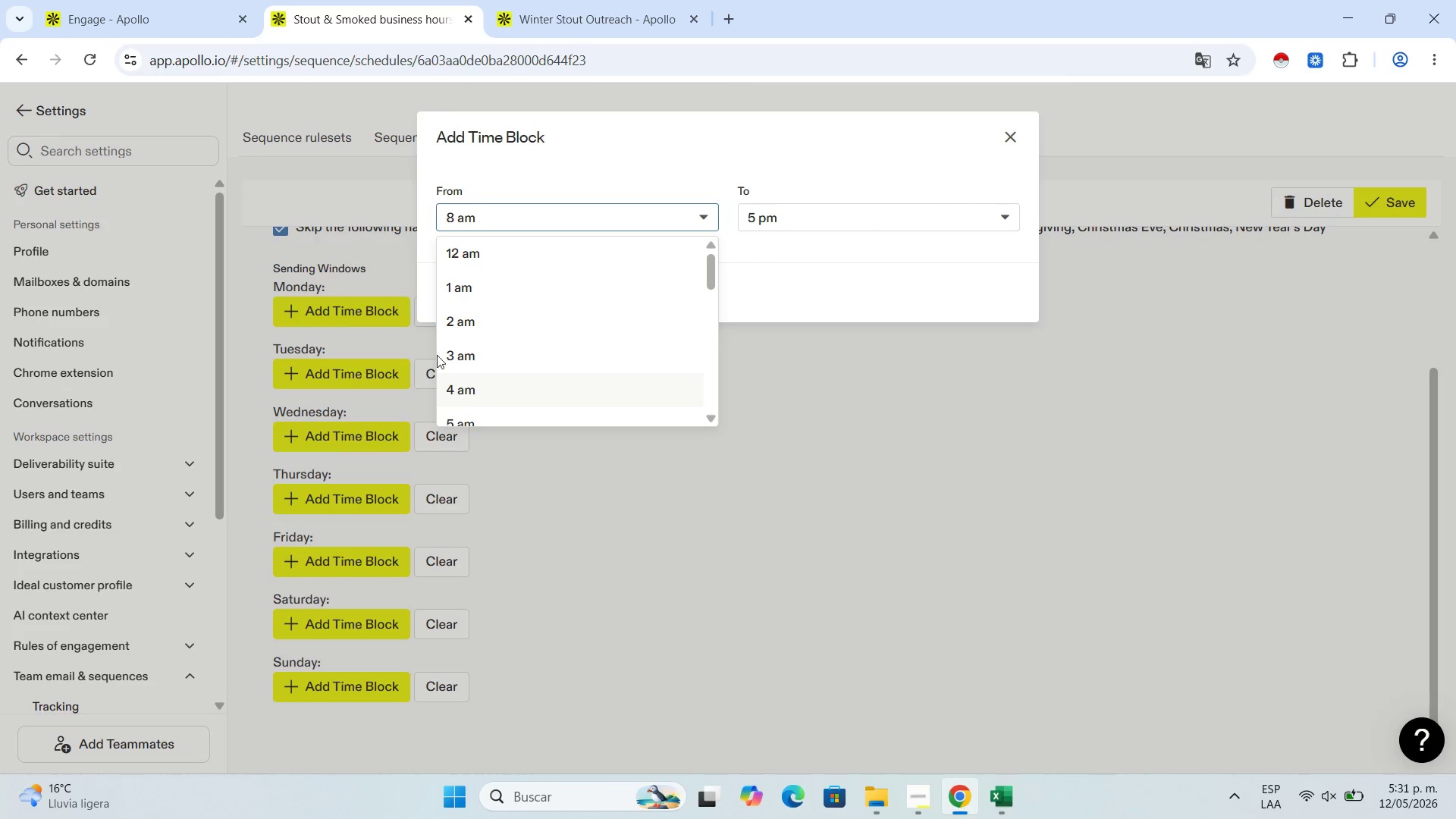 
scroll: coordinate [489, 331], scroll_direction: down, amount: 4.0
 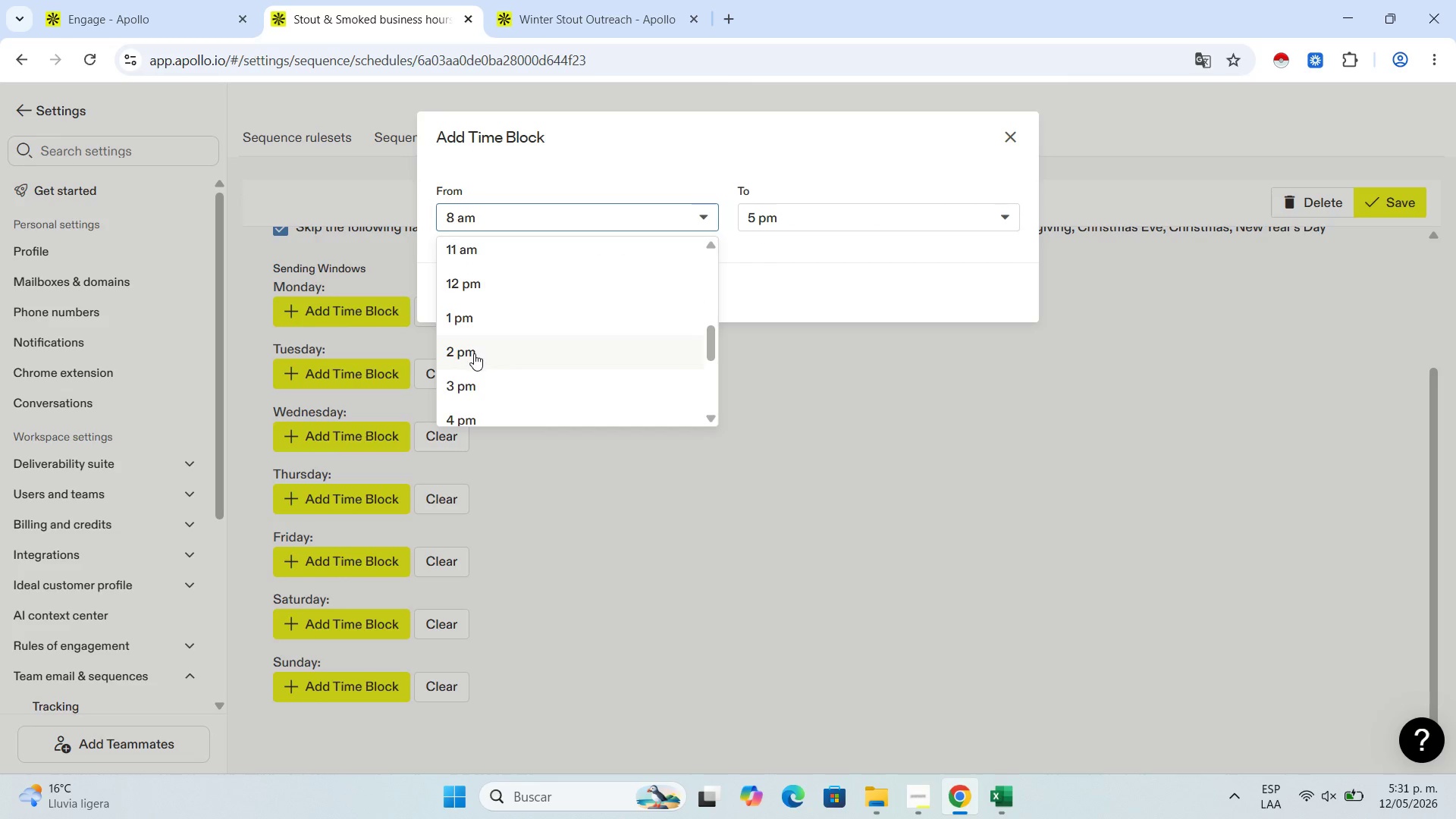 
left_click([474, 353])
 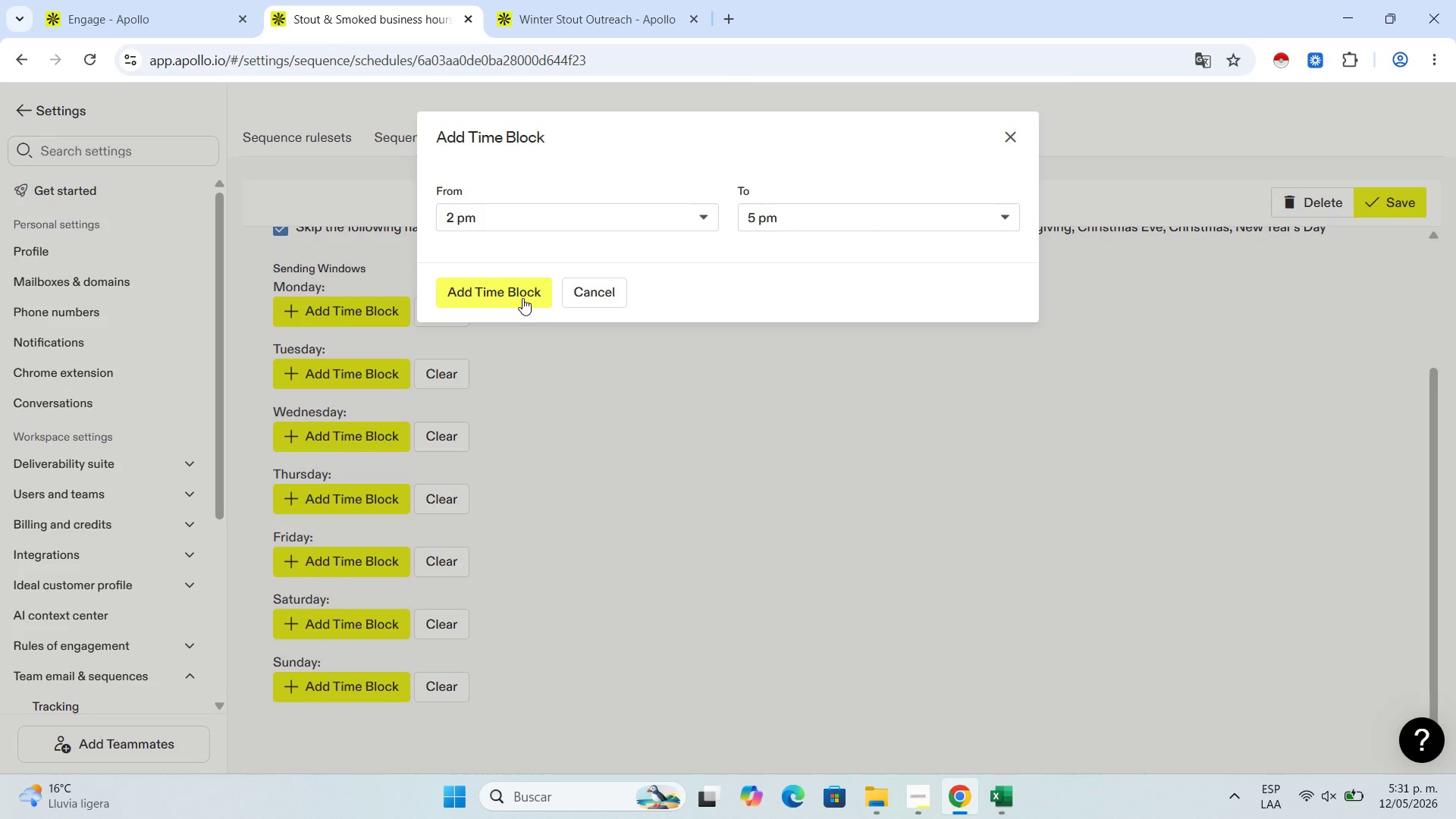 
left_click([522, 297])
 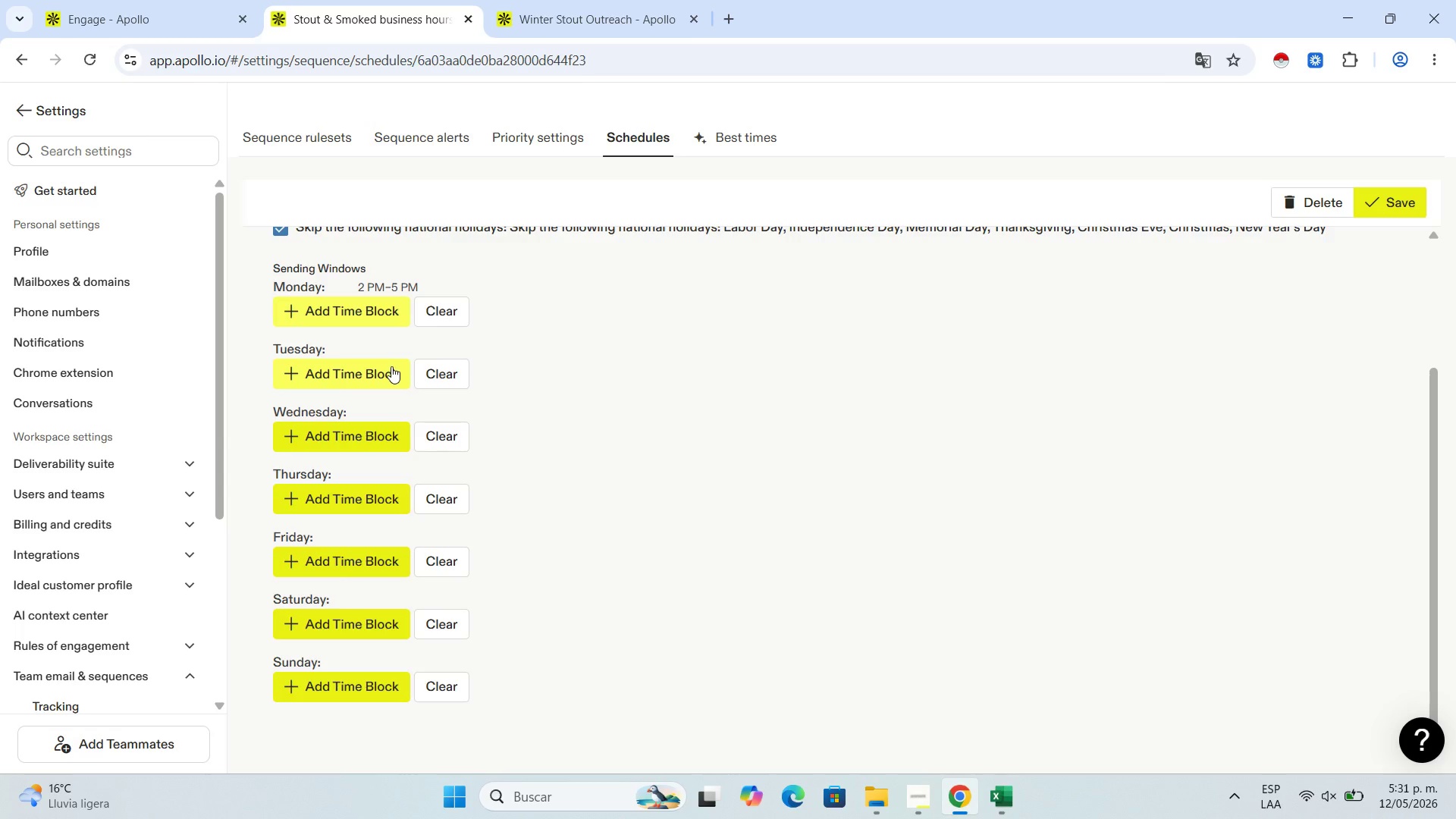 
left_click([390, 369])
 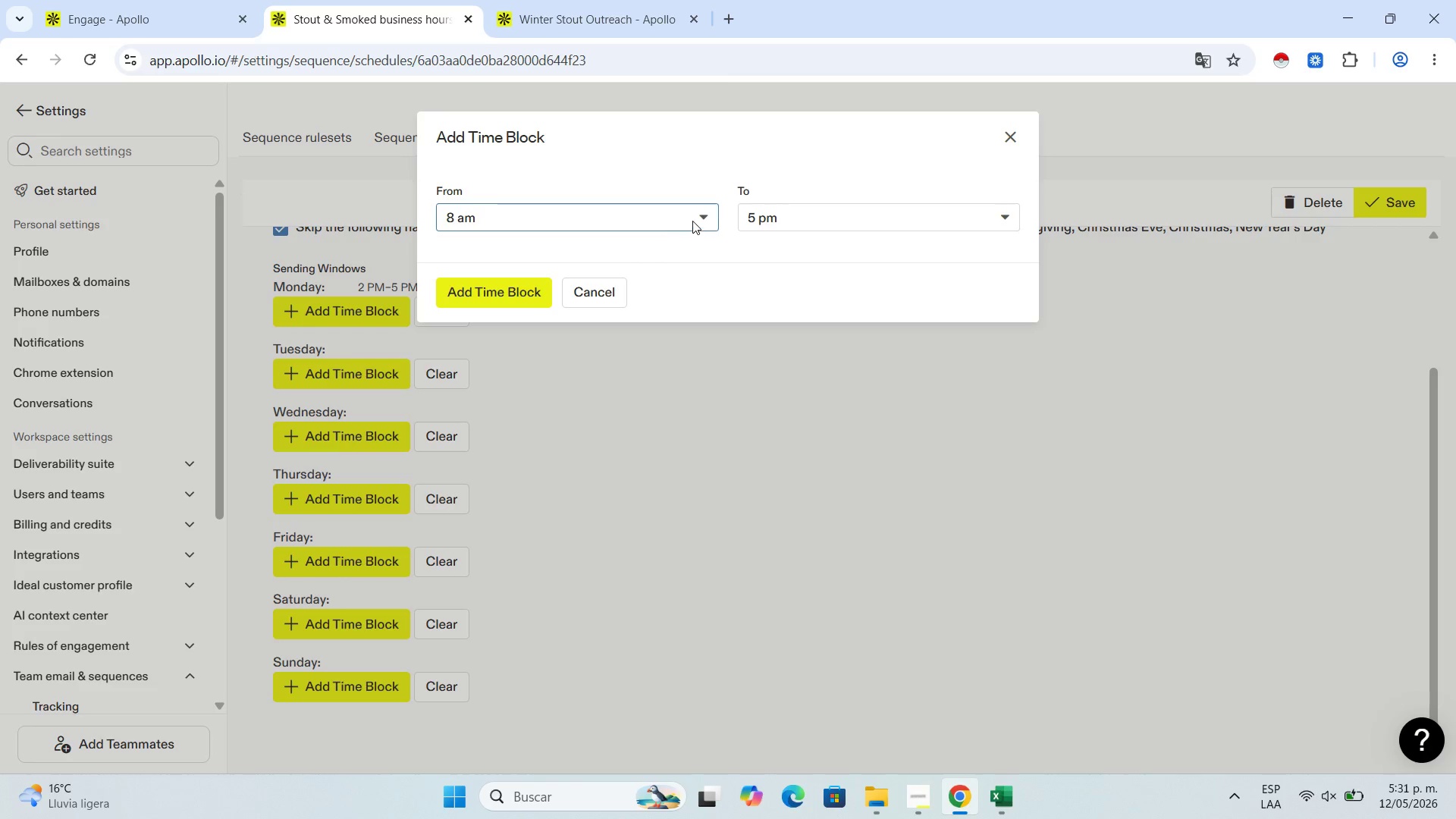 
left_click([703, 210])
 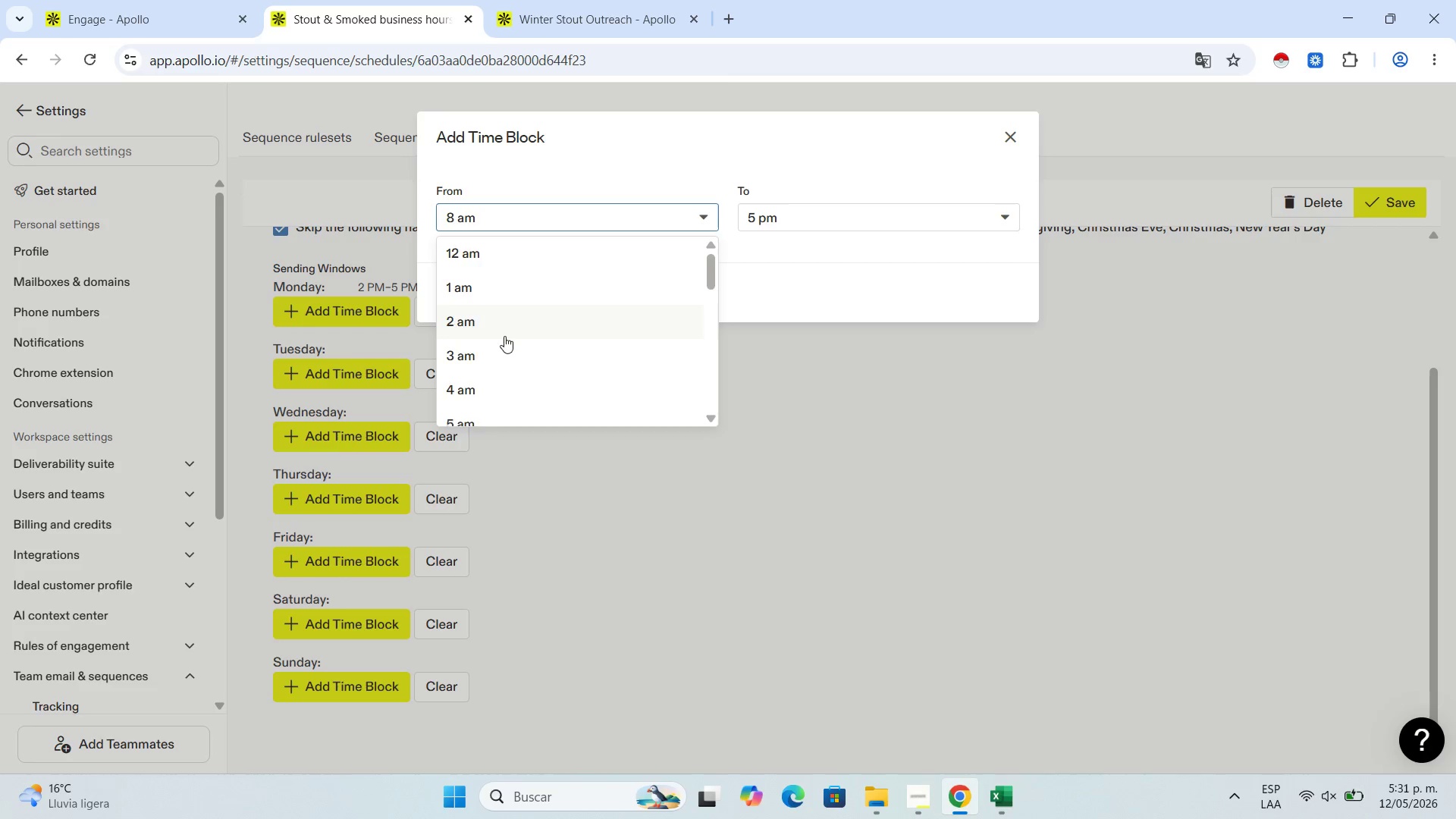 
scroll: coordinate [484, 334], scroll_direction: down, amount: 4.0
 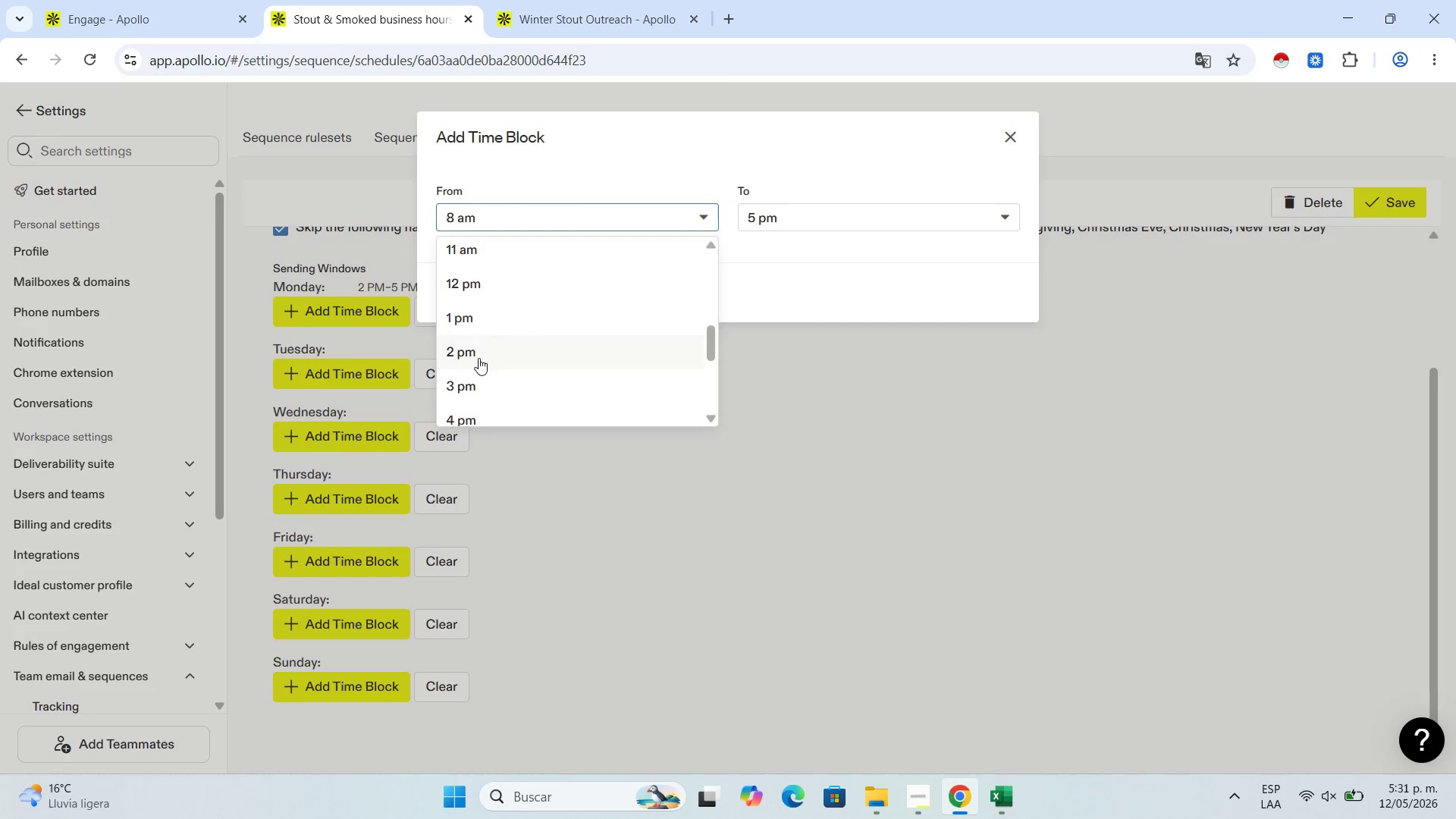 
left_click([479, 358])
 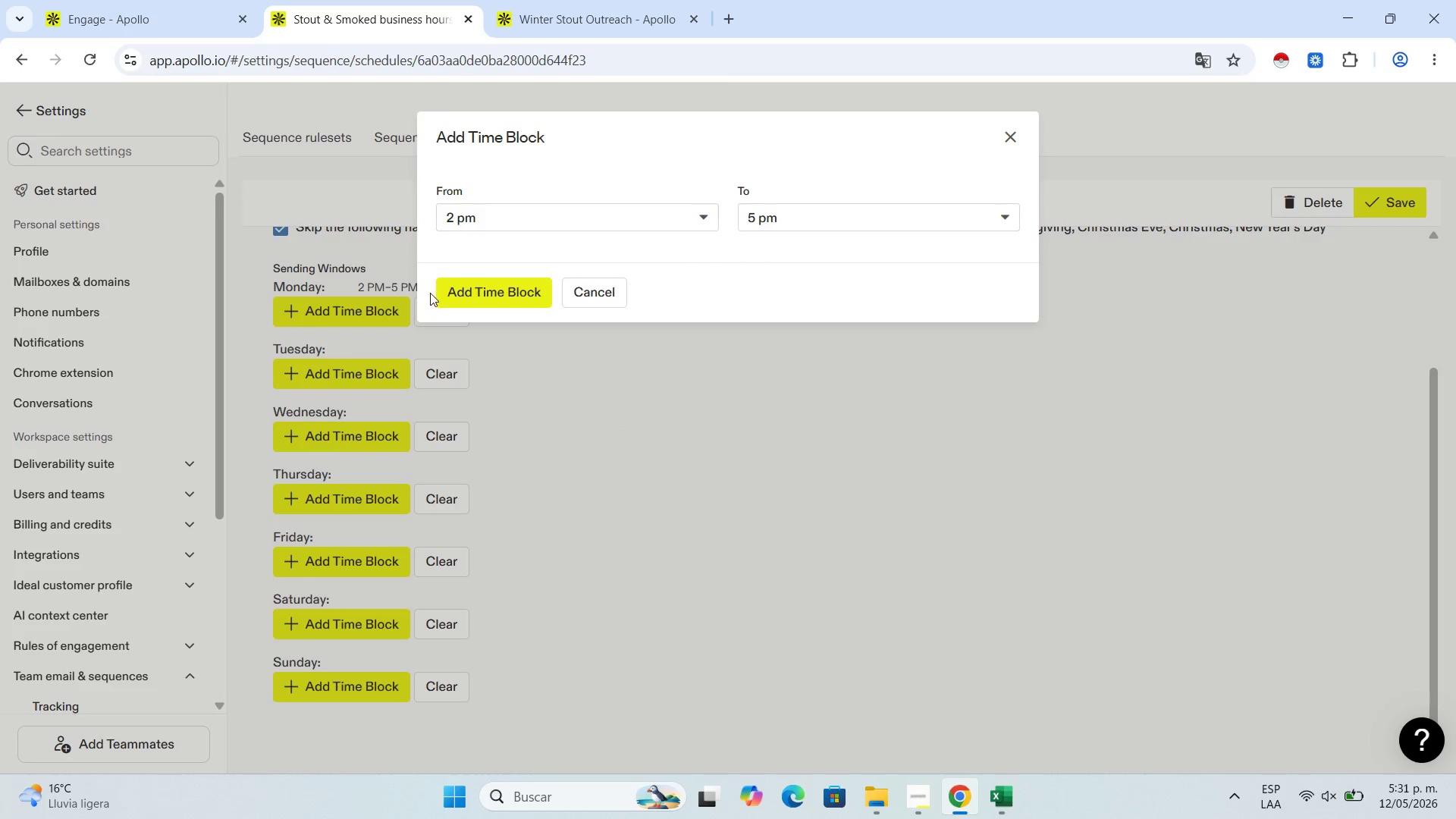 
left_click([442, 297])
 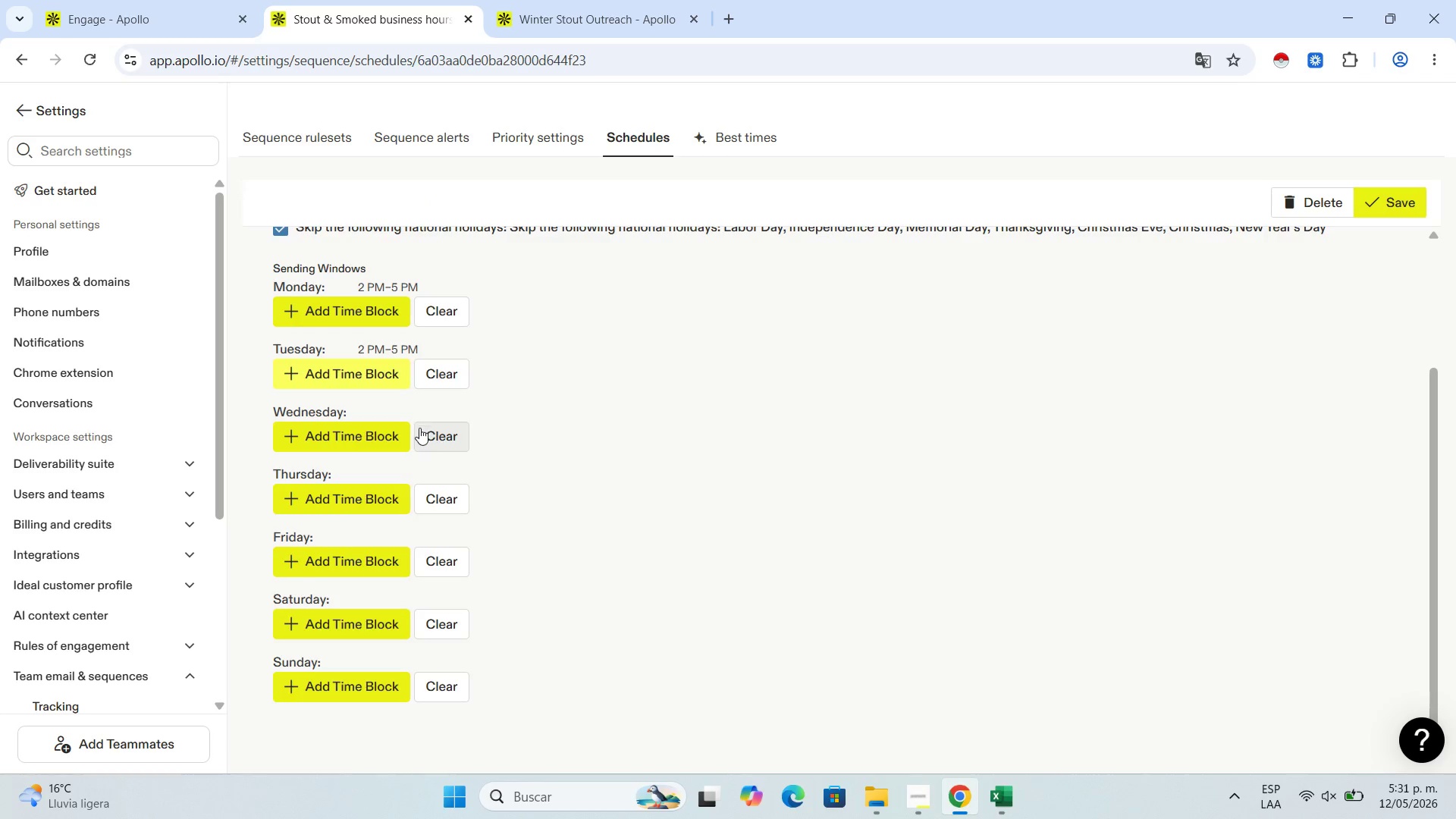 
left_click([372, 453])
 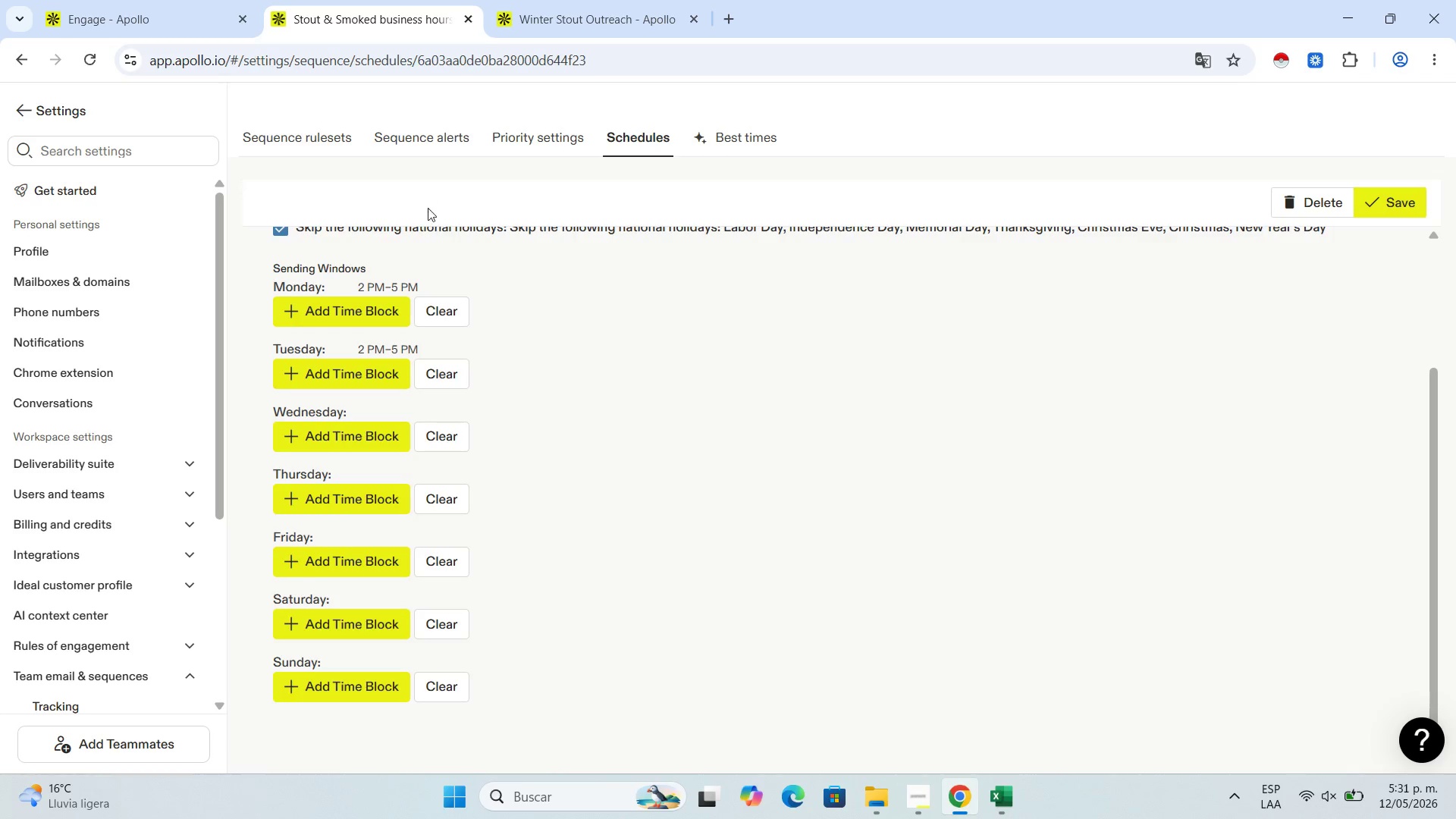 
left_click([375, 435])
 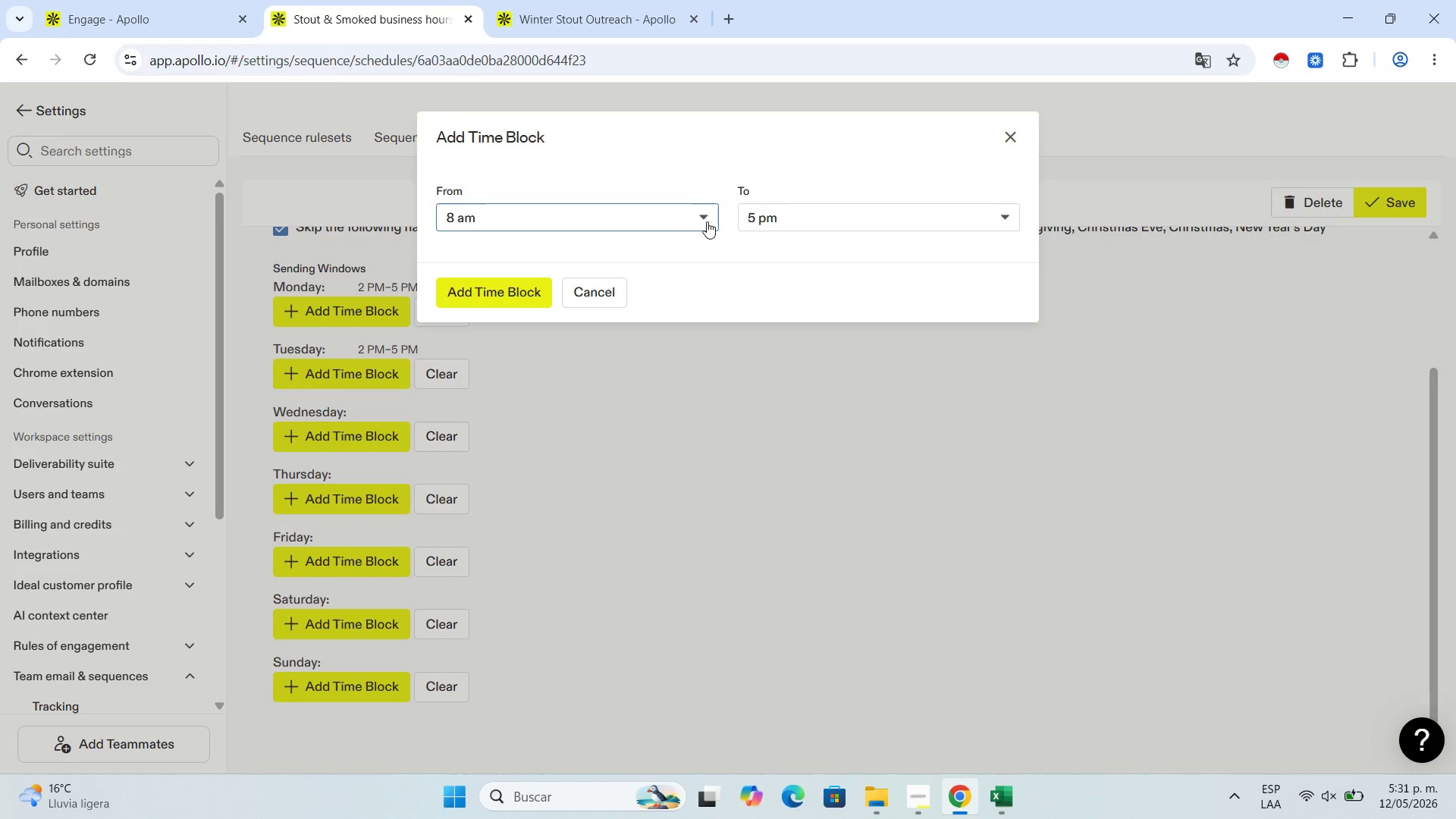 
left_click([695, 217])
 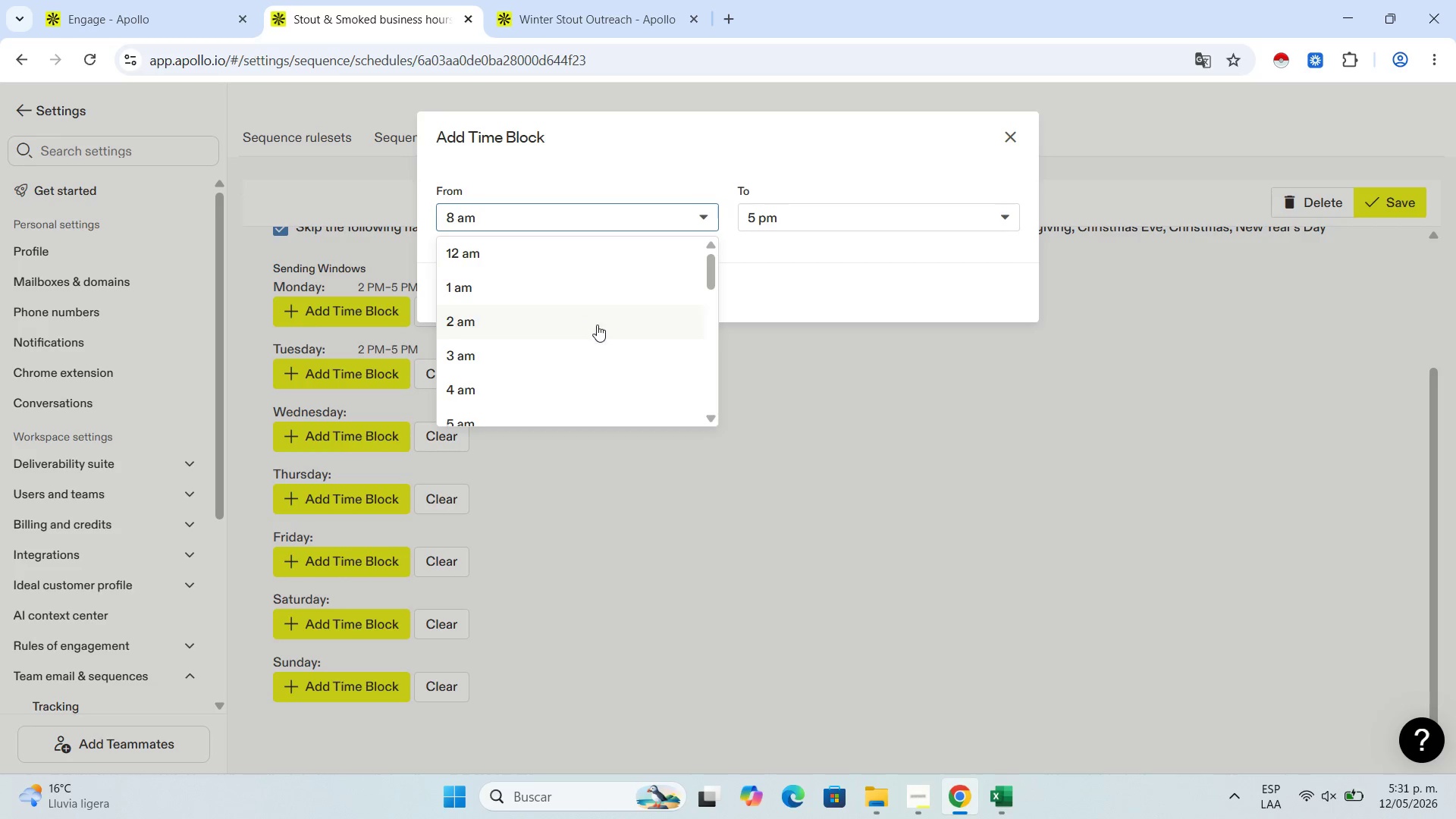 
scroll: coordinate [597, 327], scroll_direction: down, amount: 5.0
 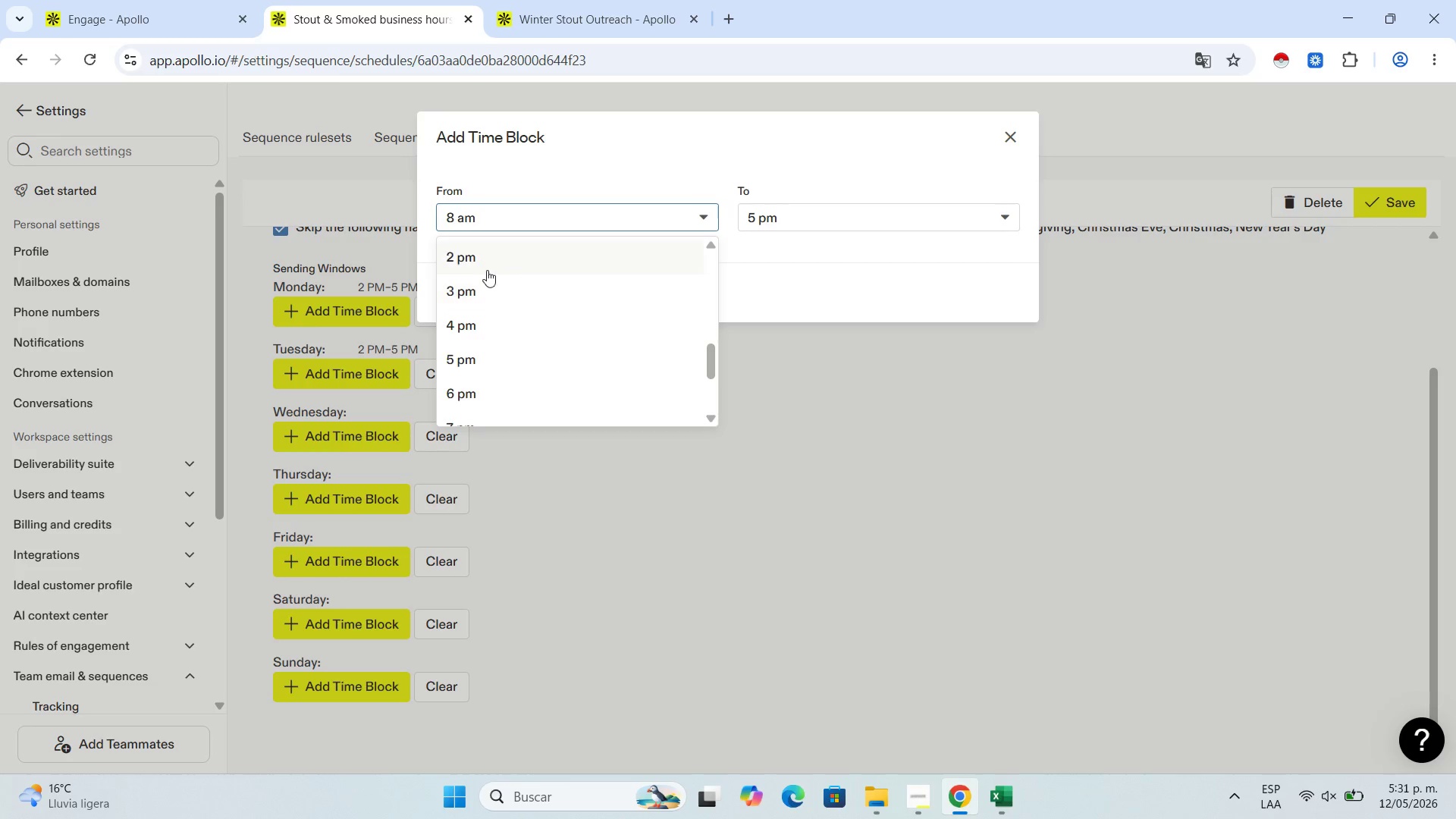 
left_click([487, 259])
 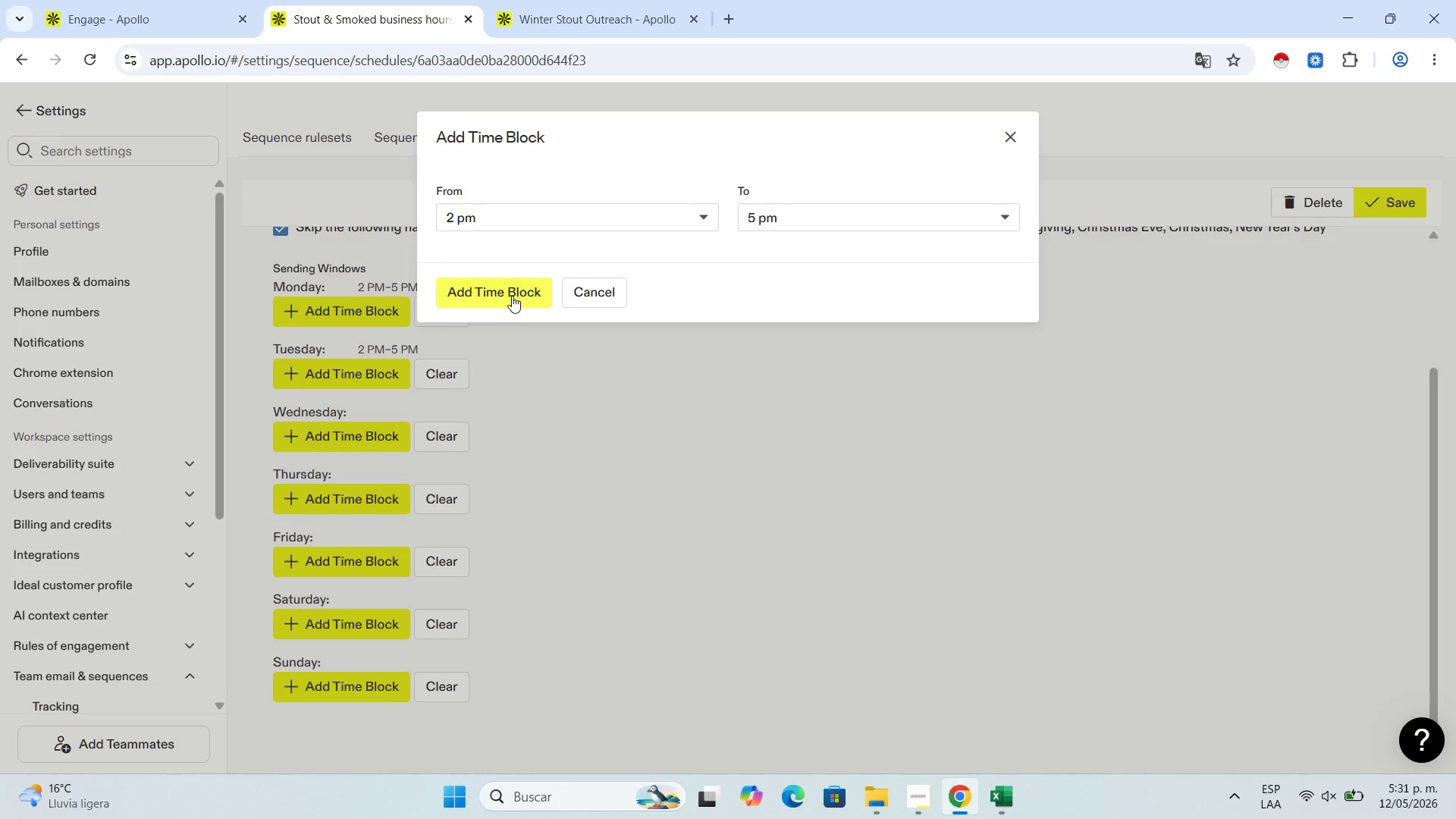 
left_click([515, 296])
 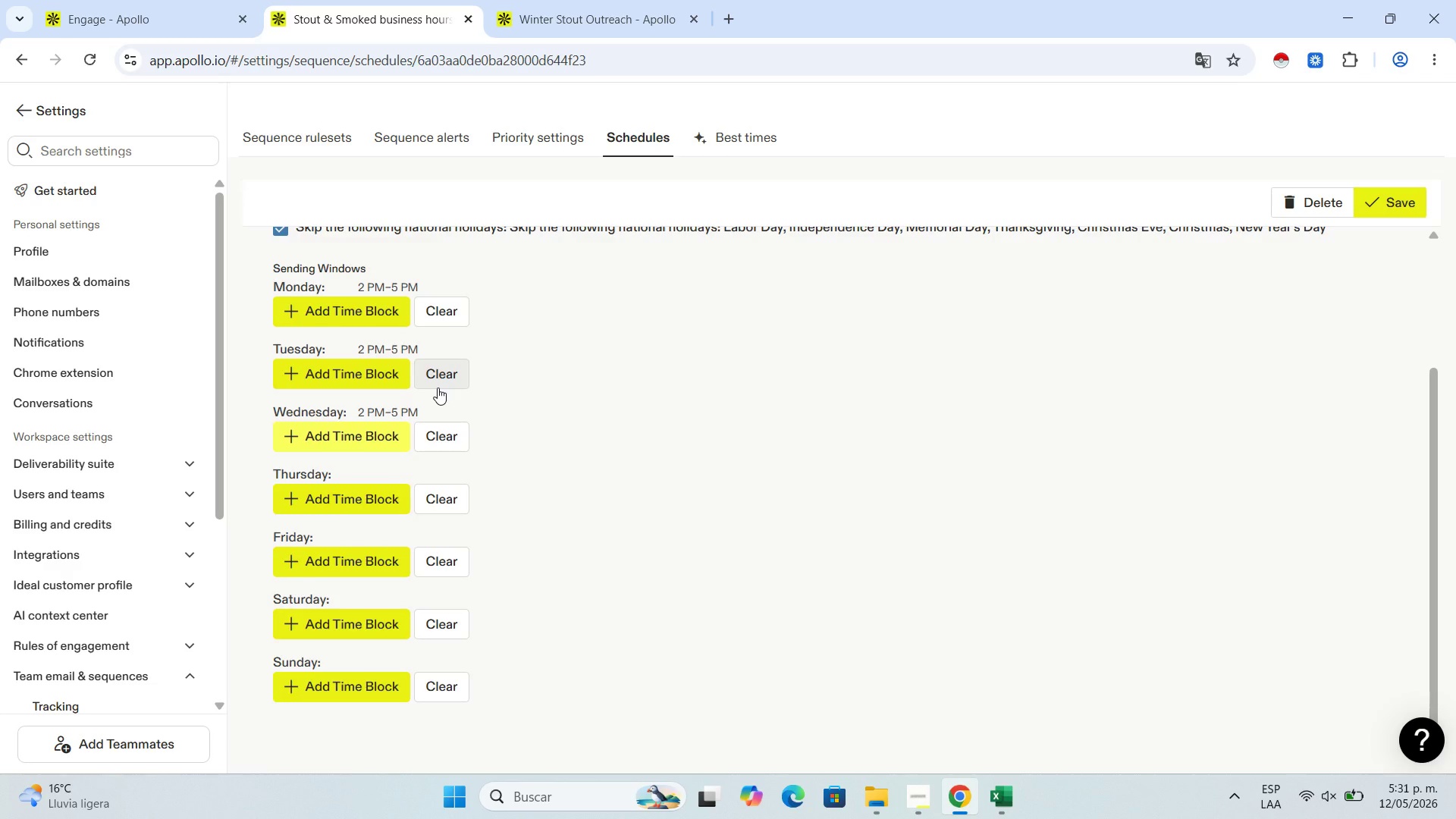 
wait(9.14)
 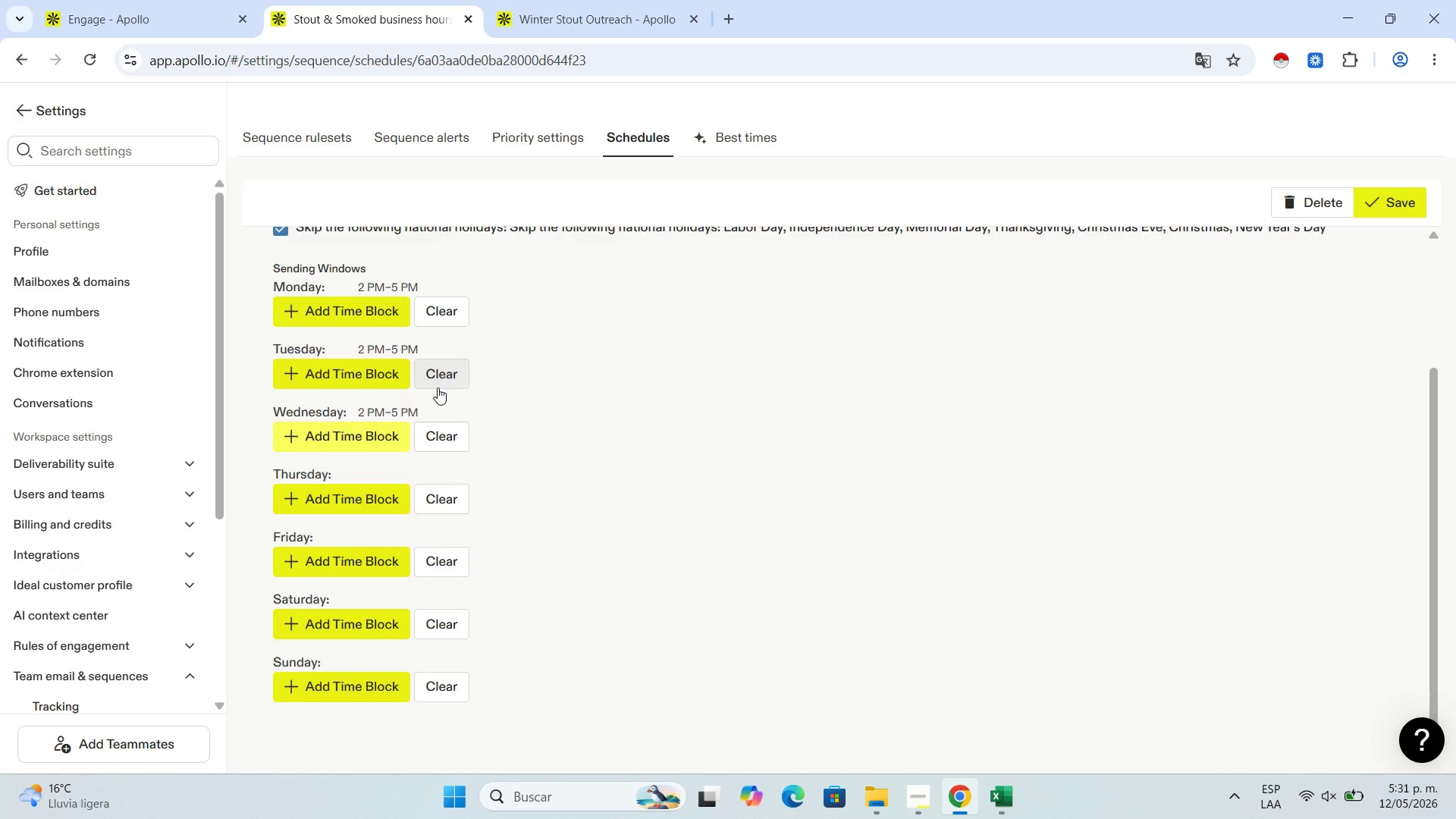 
left_click([381, 500])
 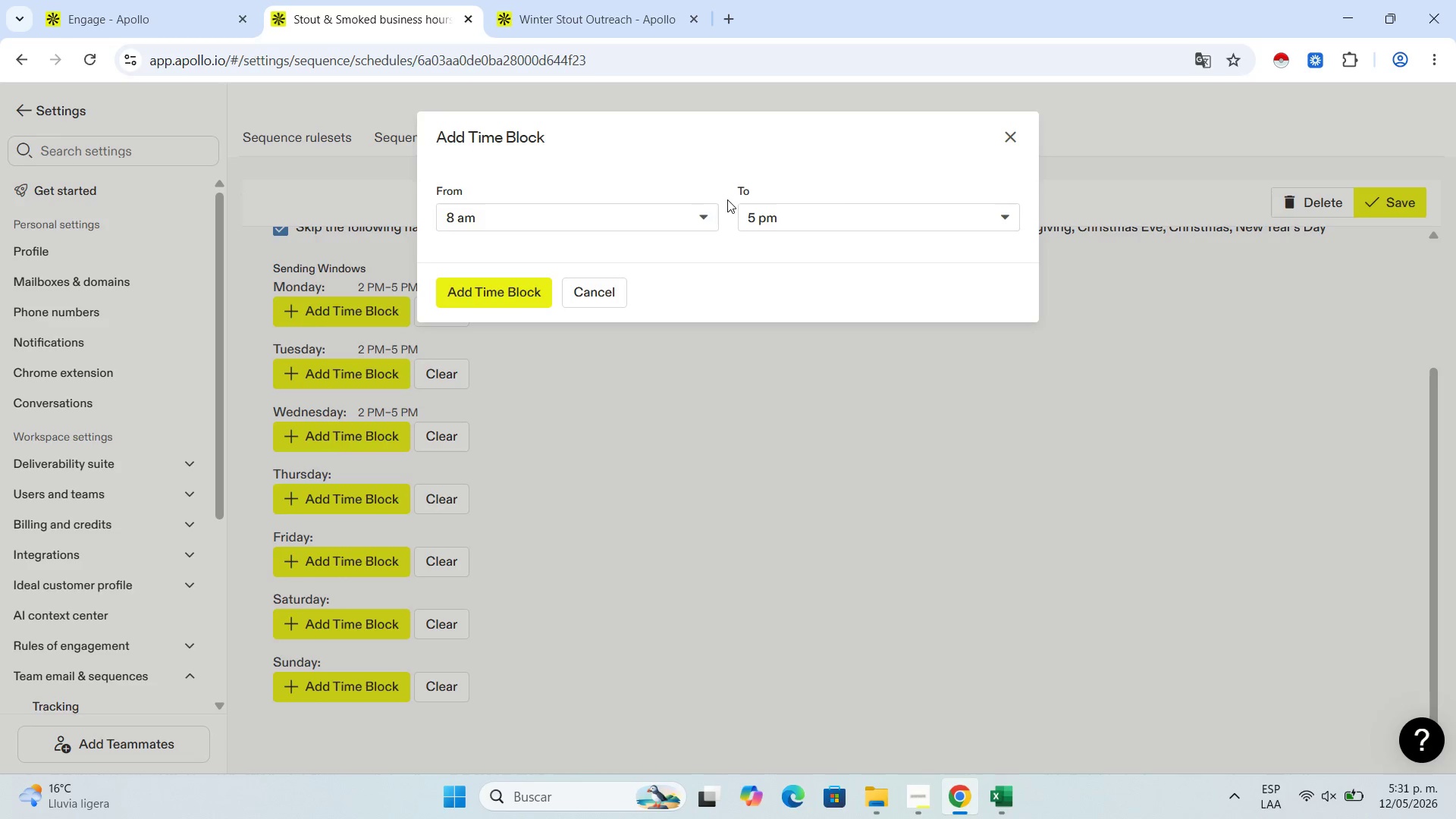 
left_click([704, 209])
 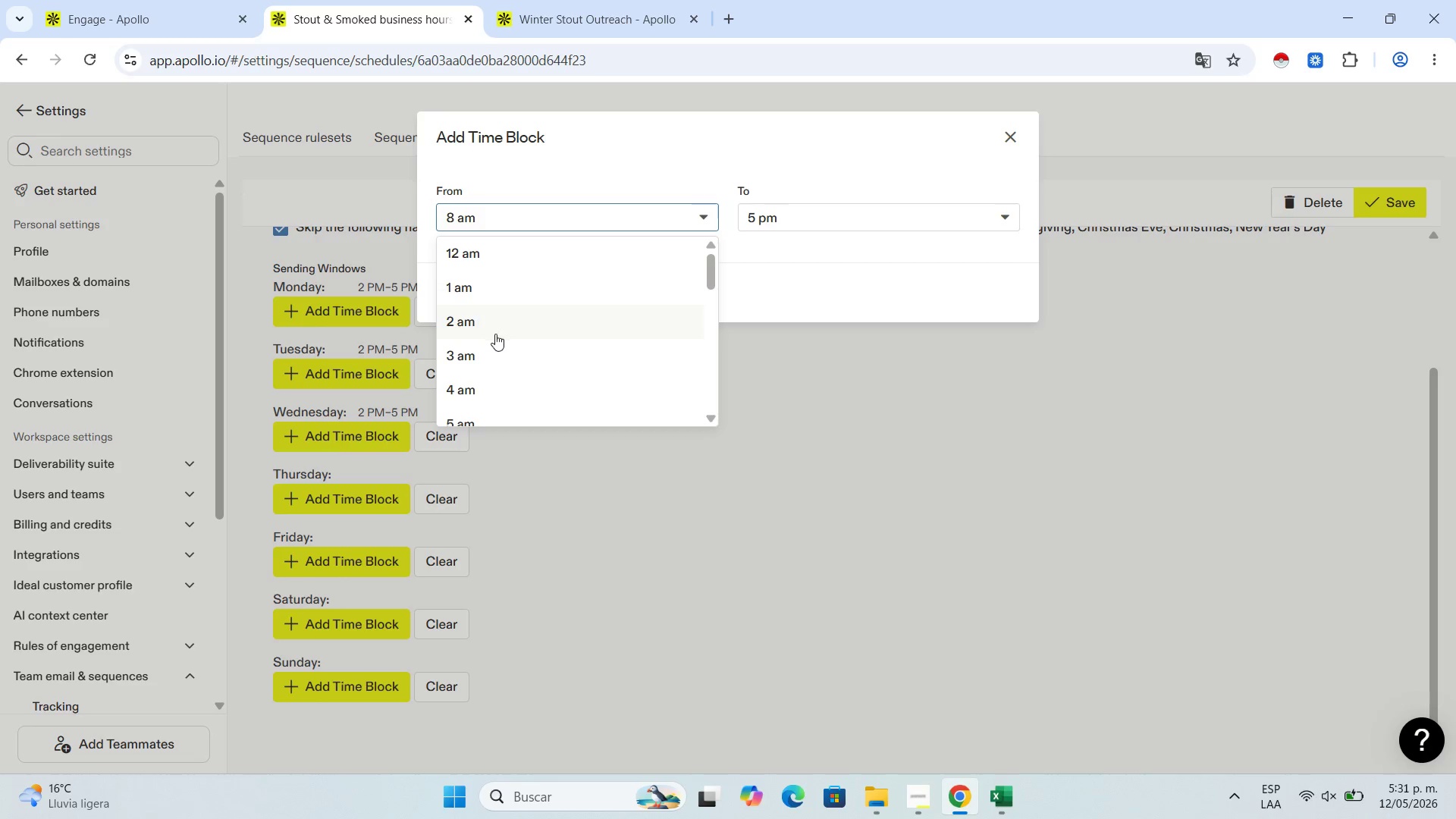 
scroll: coordinate [510, 338], scroll_direction: down, amount: 5.0
 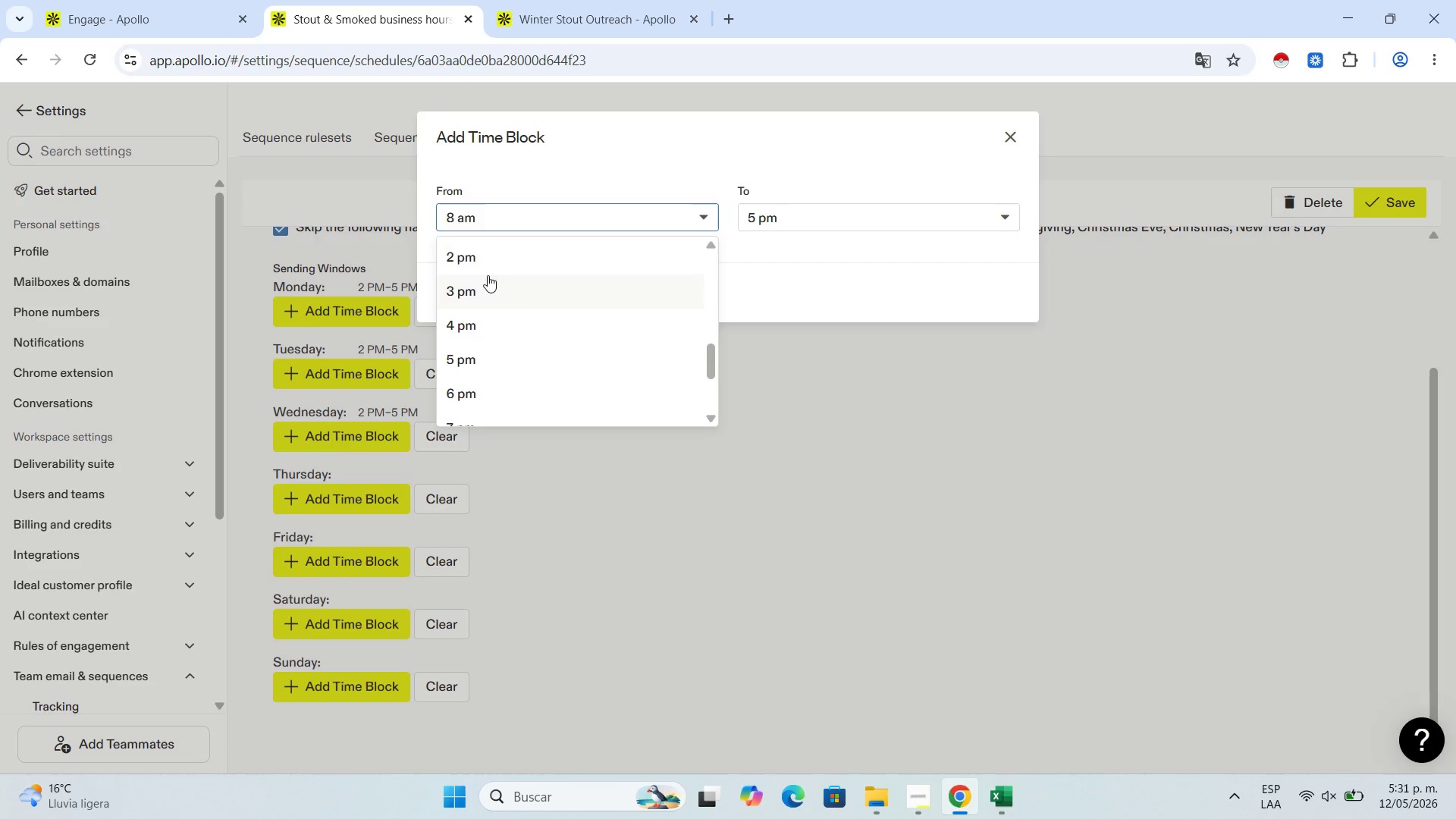 
left_click([494, 256])
 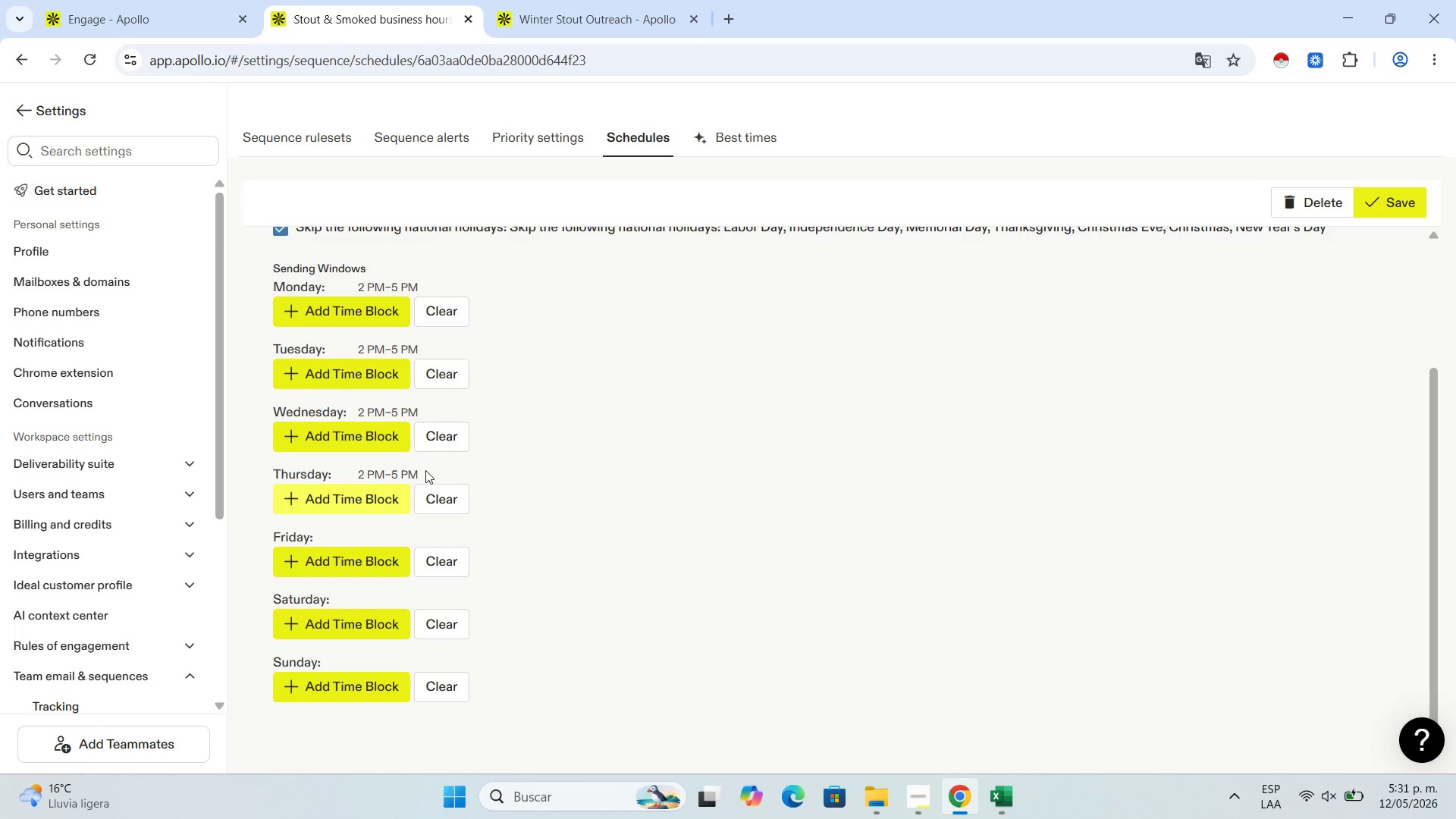 
wait(6.62)
 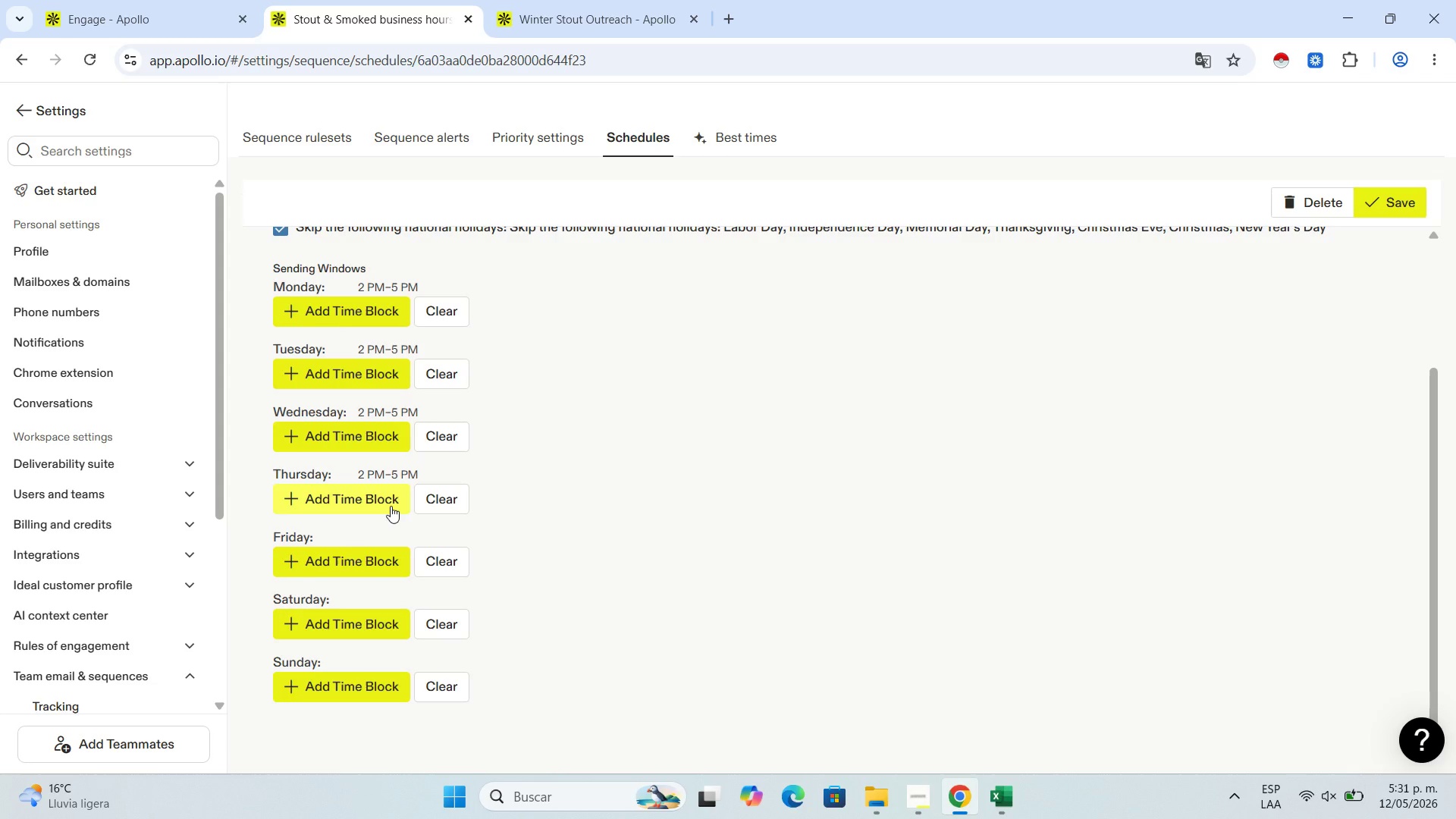 
left_click([394, 560])
 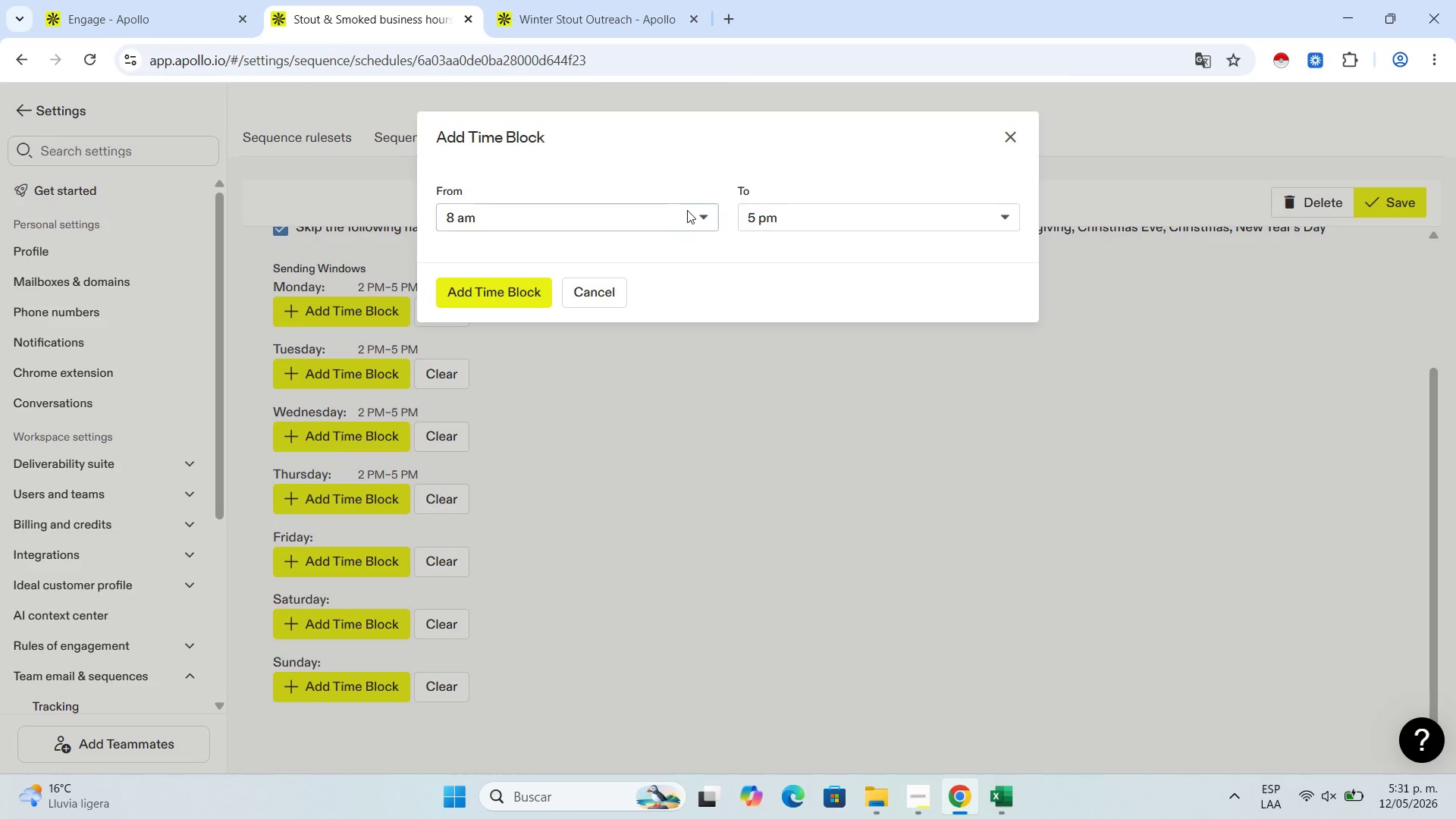 
left_click([695, 215])
 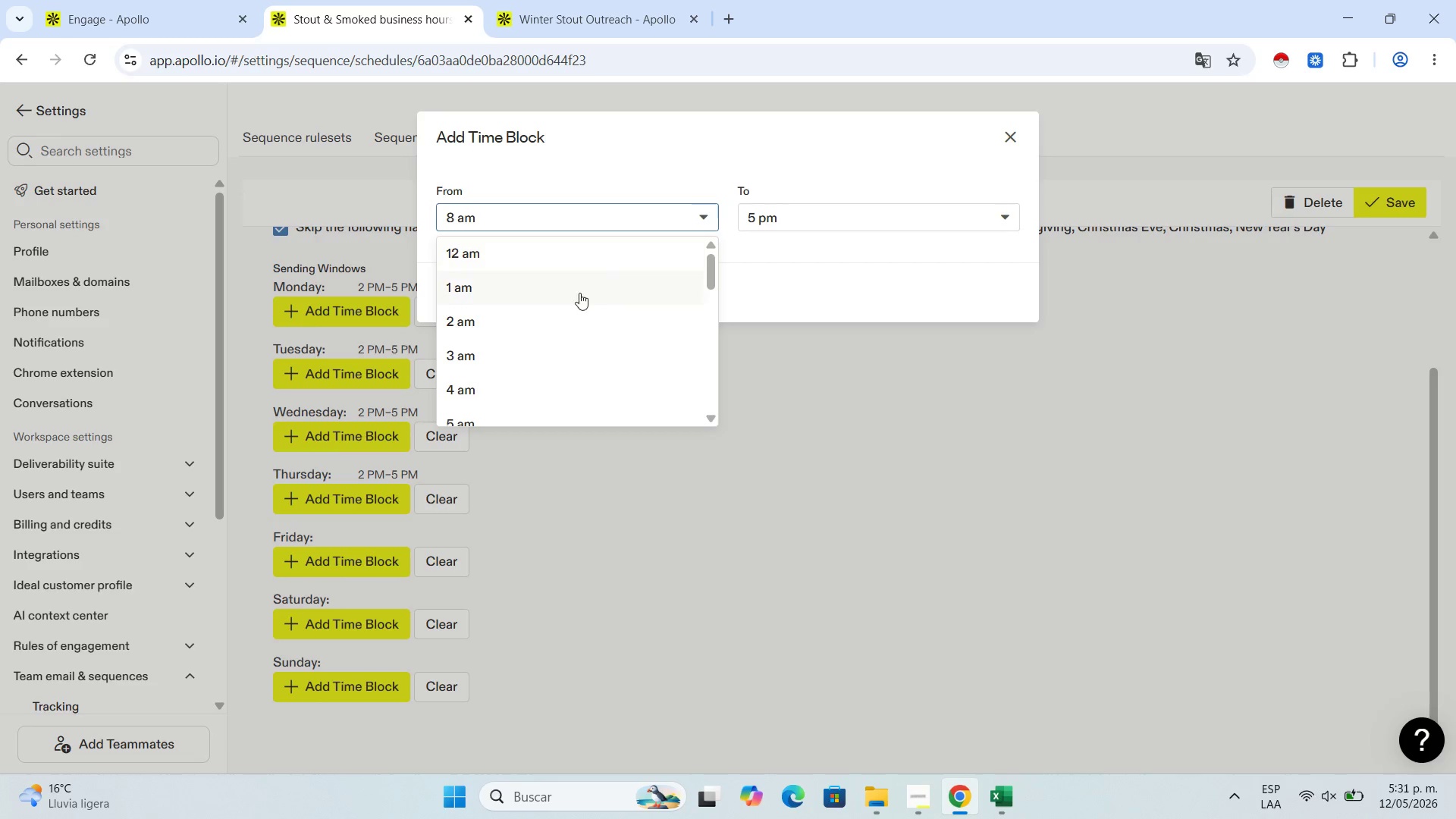 
scroll: coordinate [573, 310], scroll_direction: down, amount: 4.0
 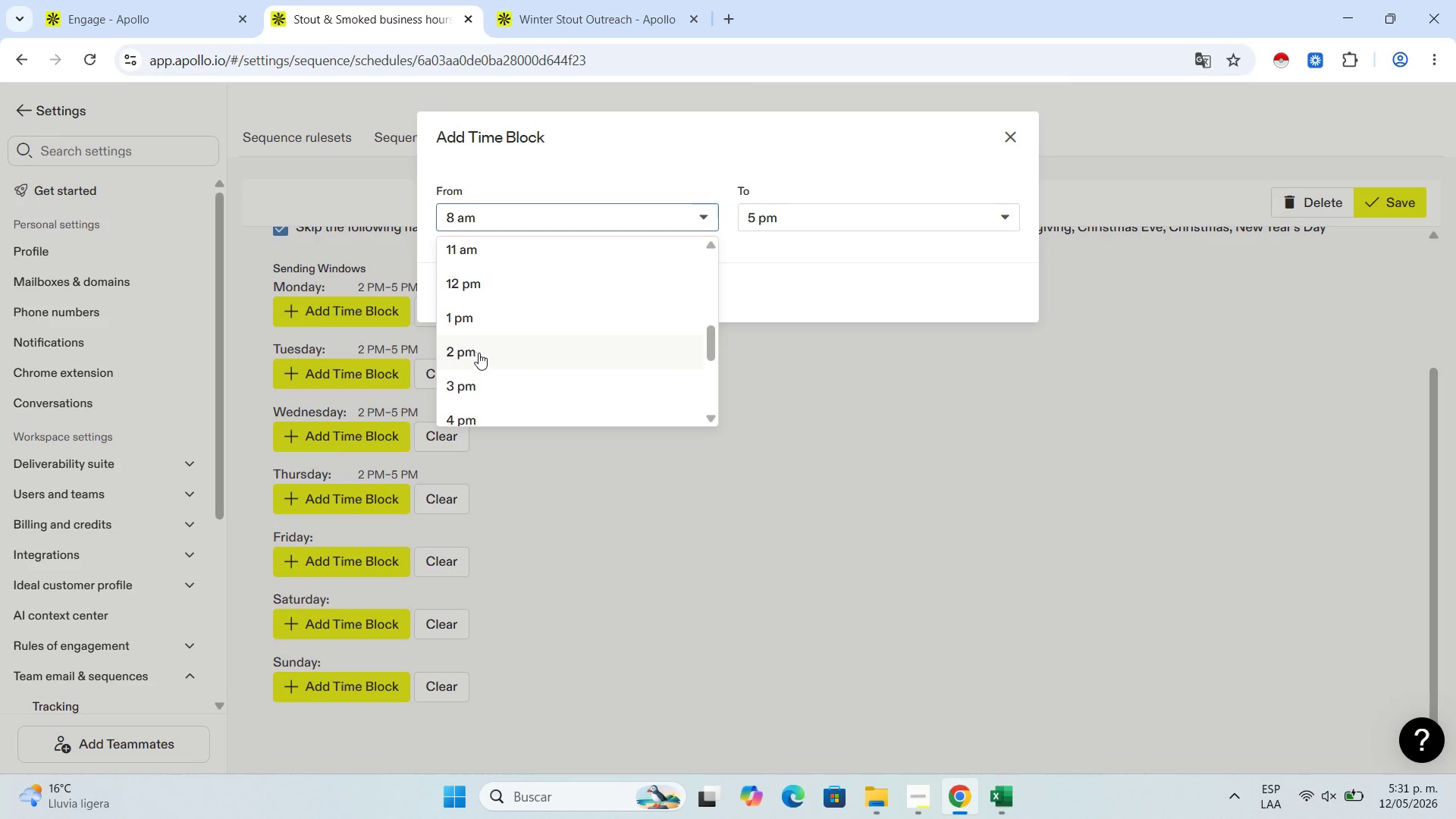 
left_click([479, 353])
 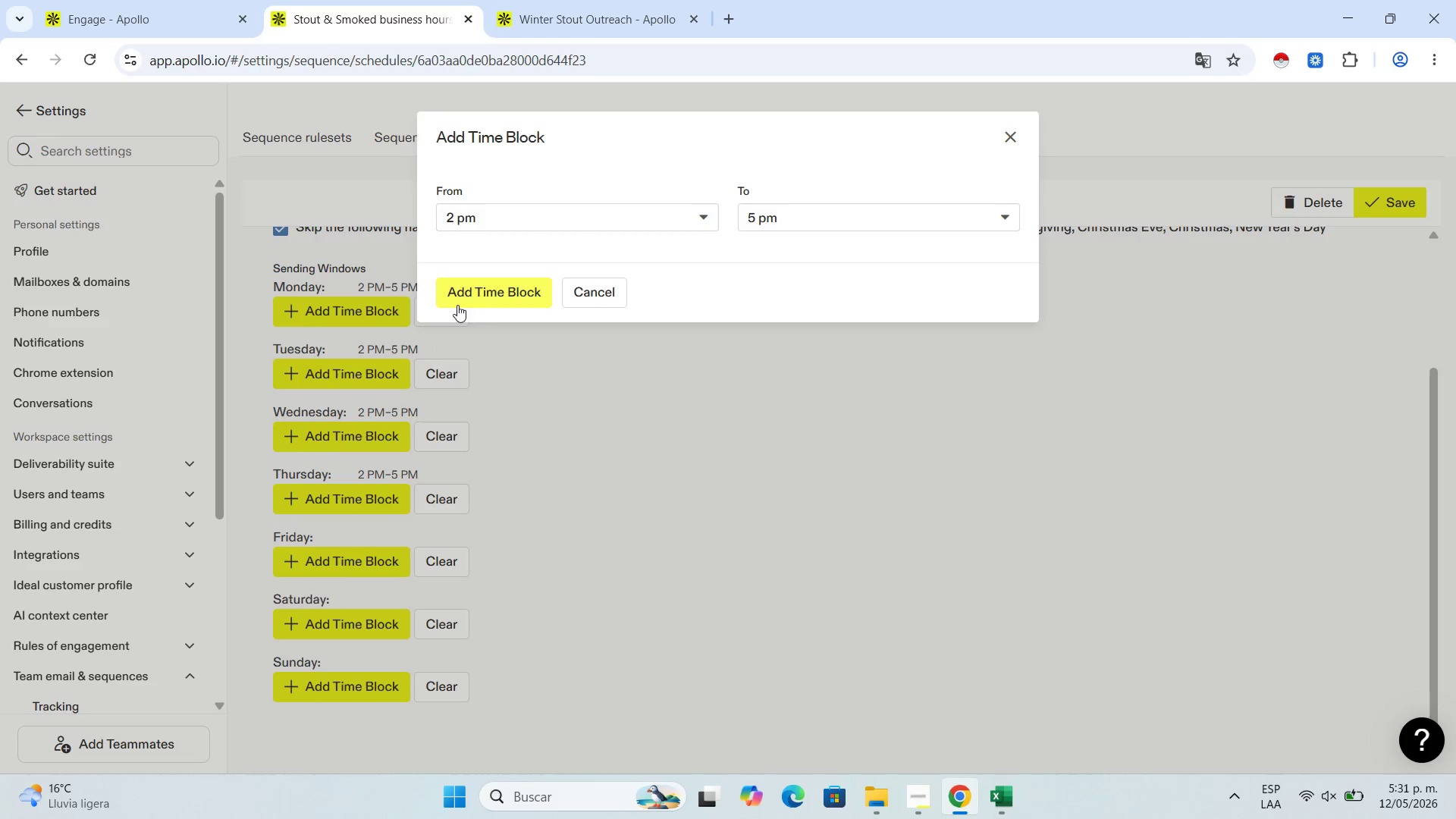 
left_click([479, 301])
 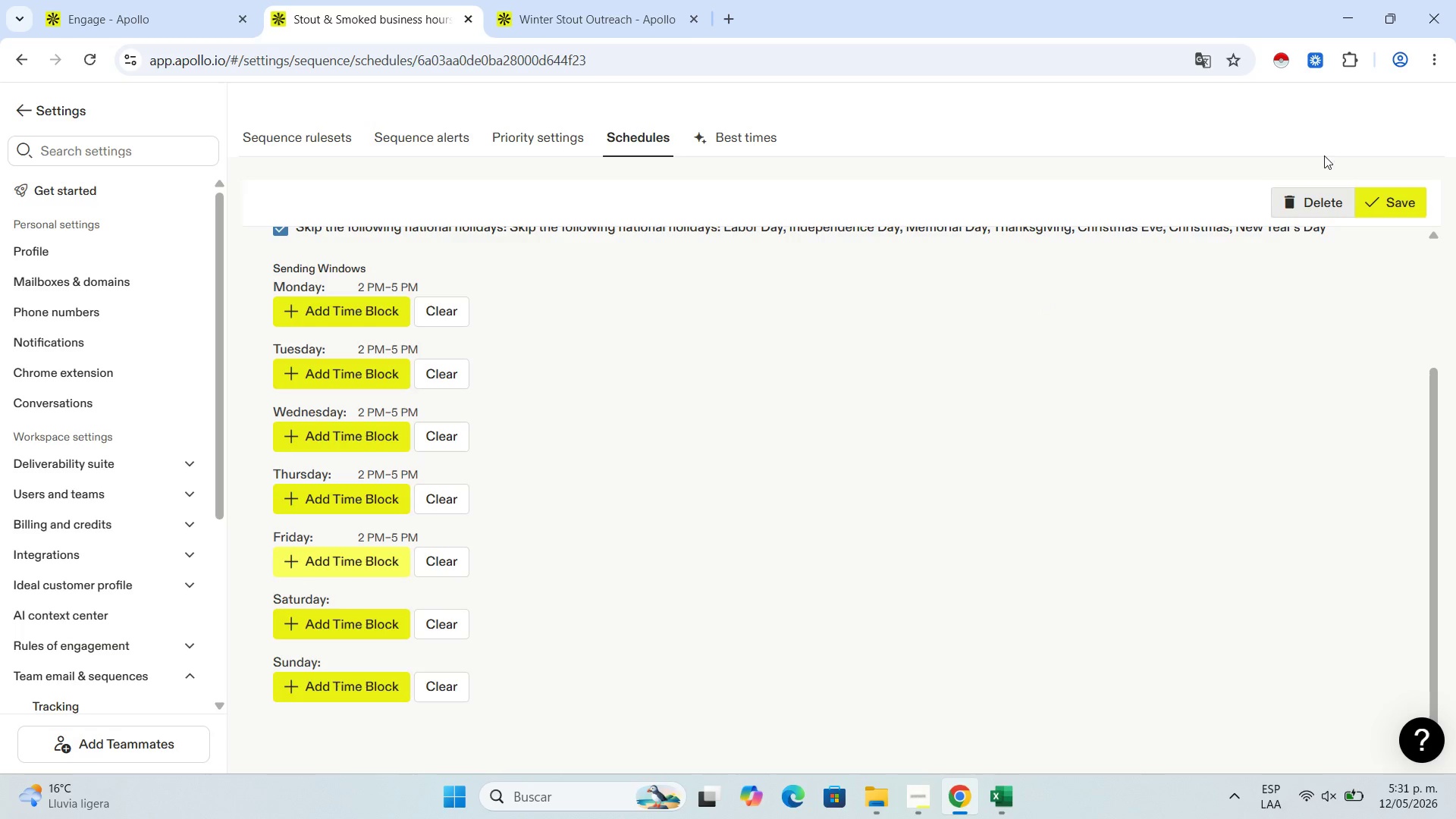 
wait(6.31)
 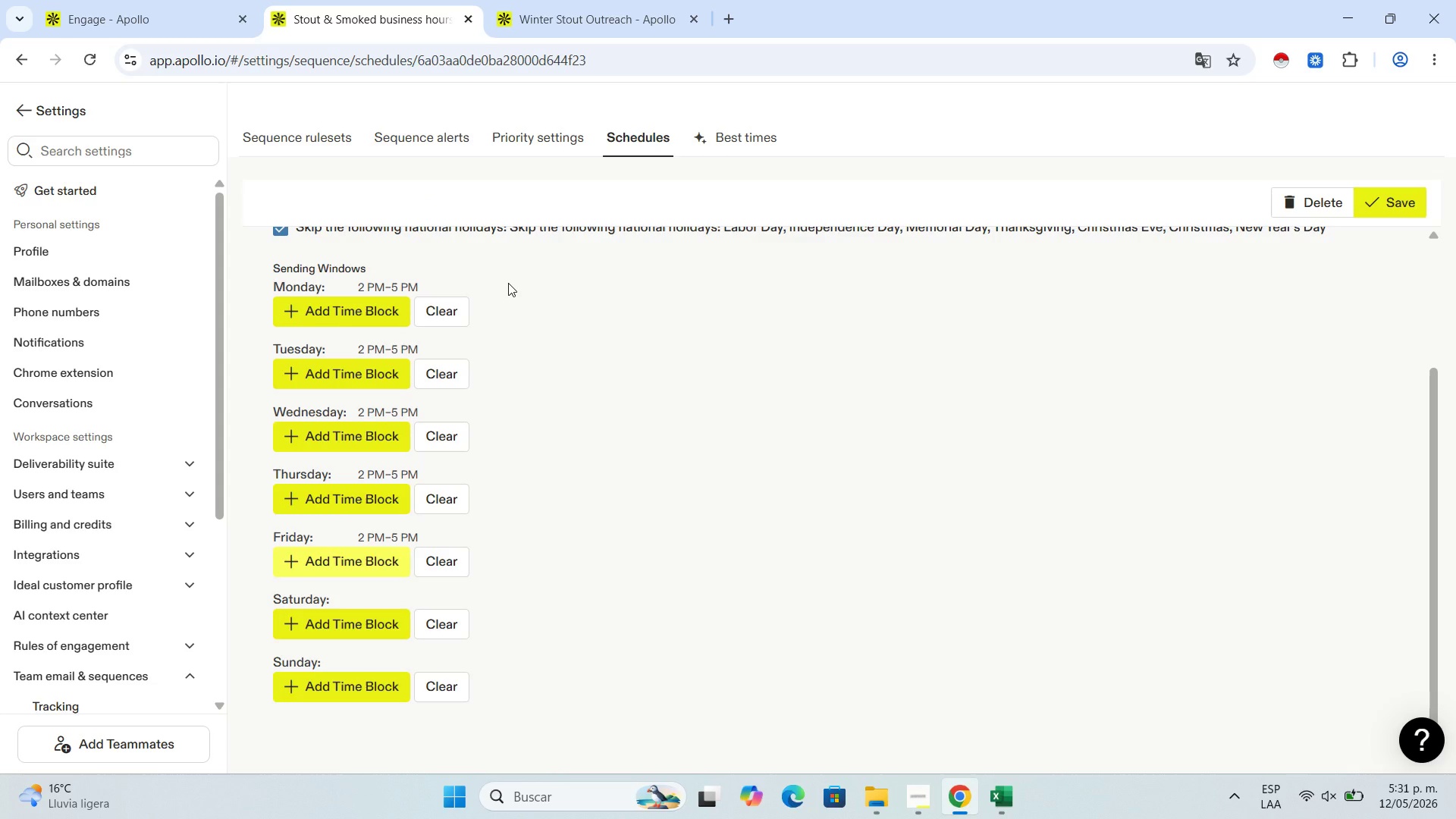 
left_click([1382, 192])
 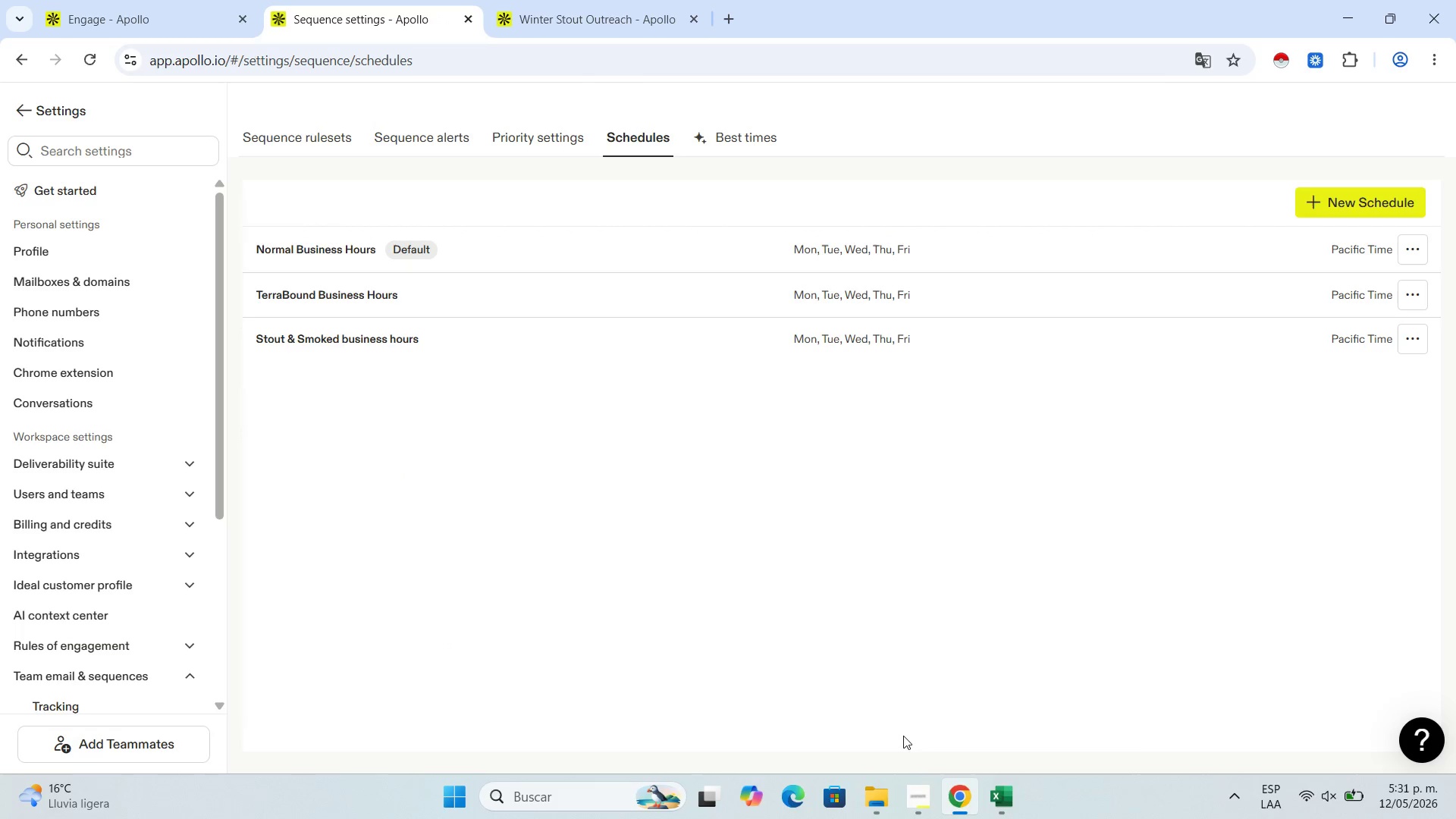 
left_click([902, 798])